 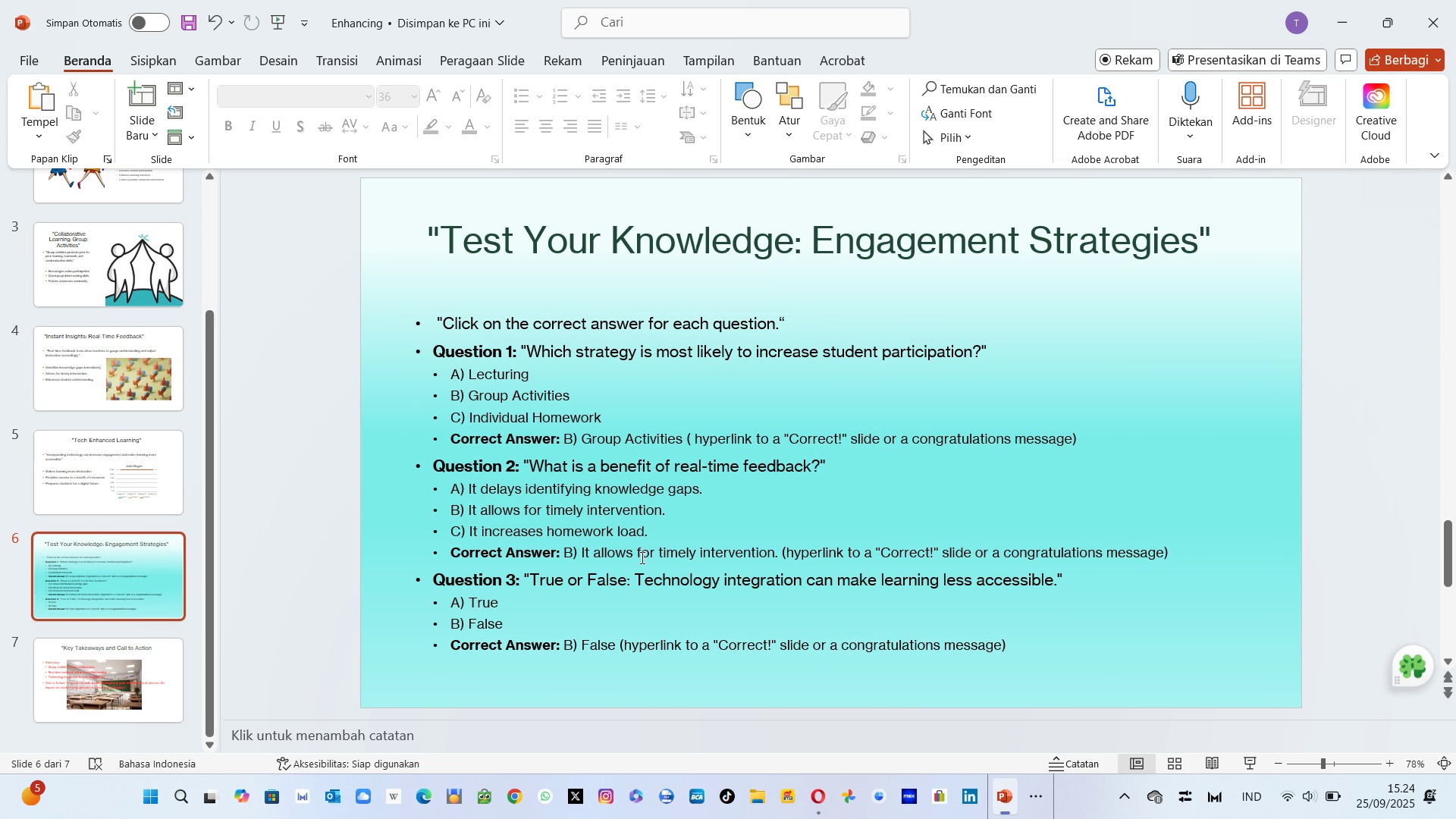 
left_click([102, 376])
 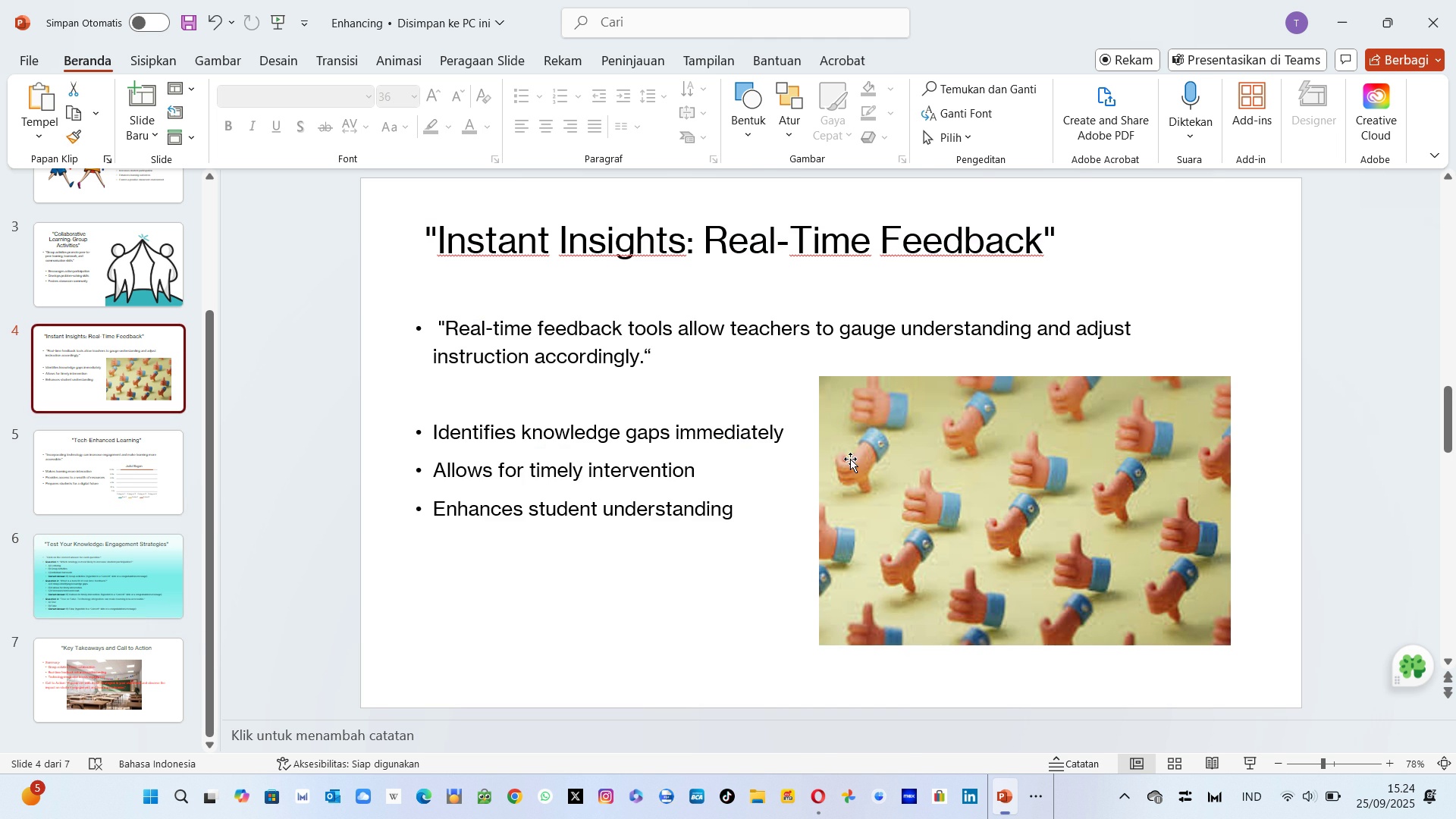 
left_click([905, 466])
 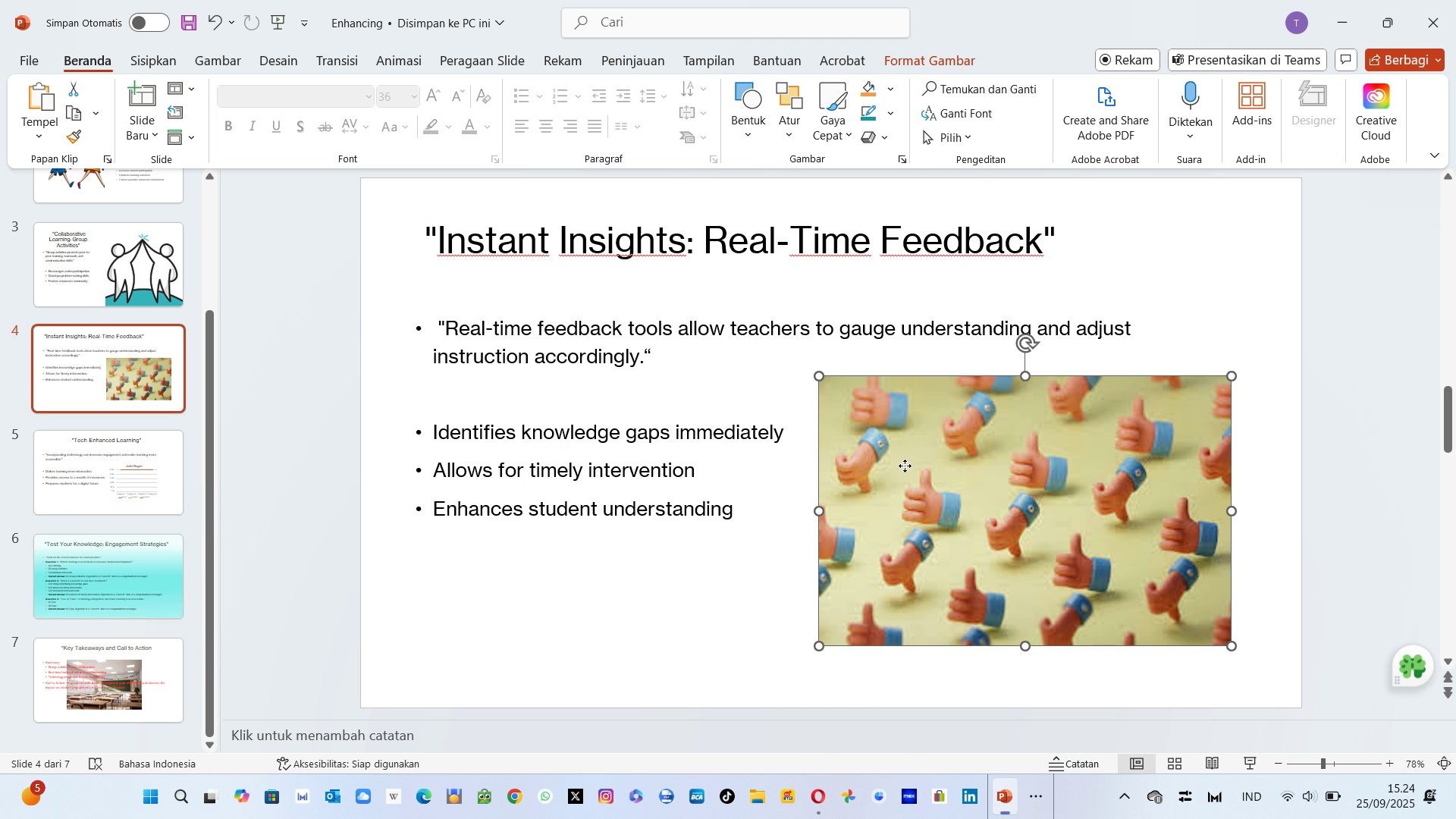 
right_click([905, 466])
 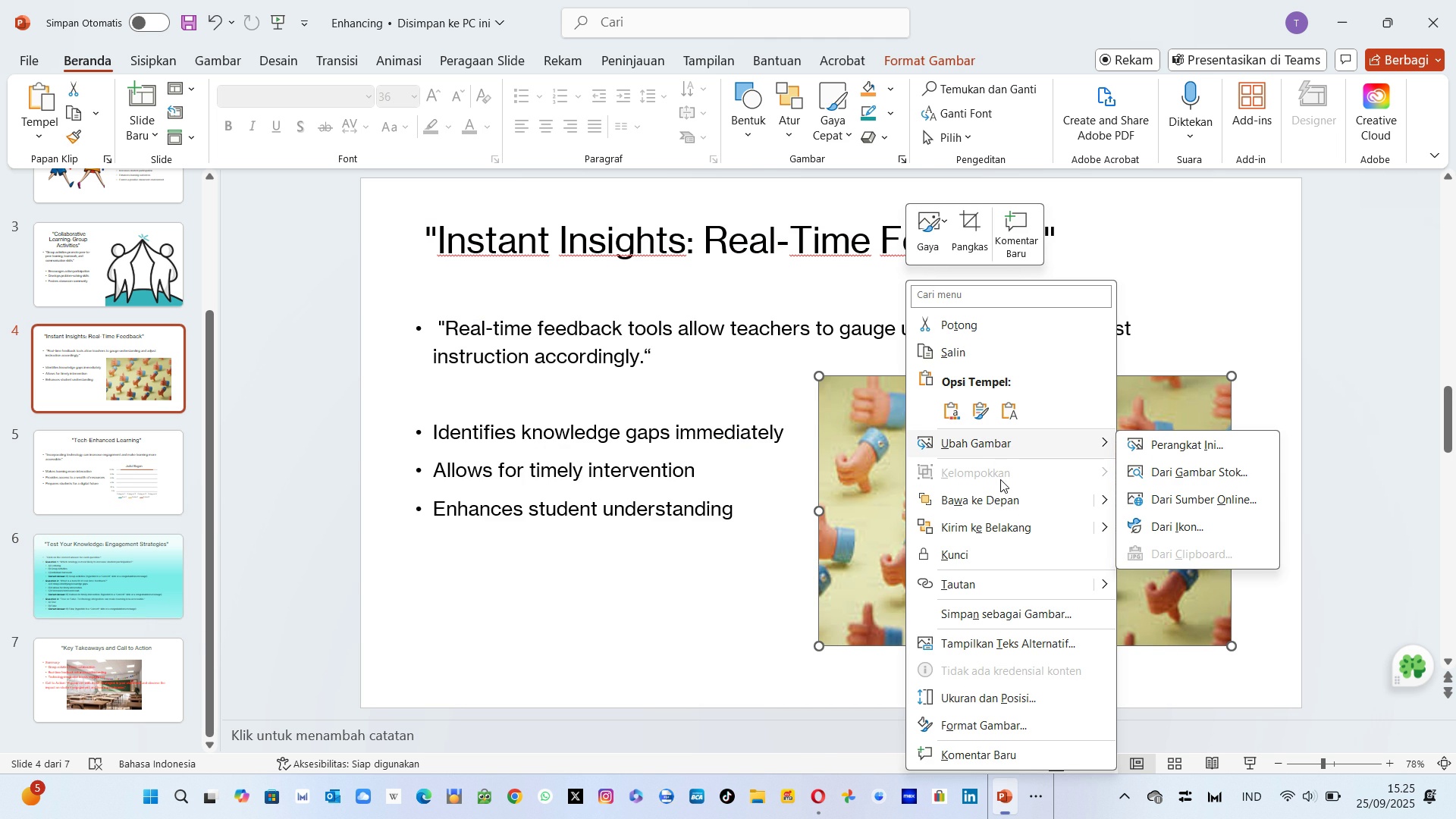 
left_click([1009, 516])